 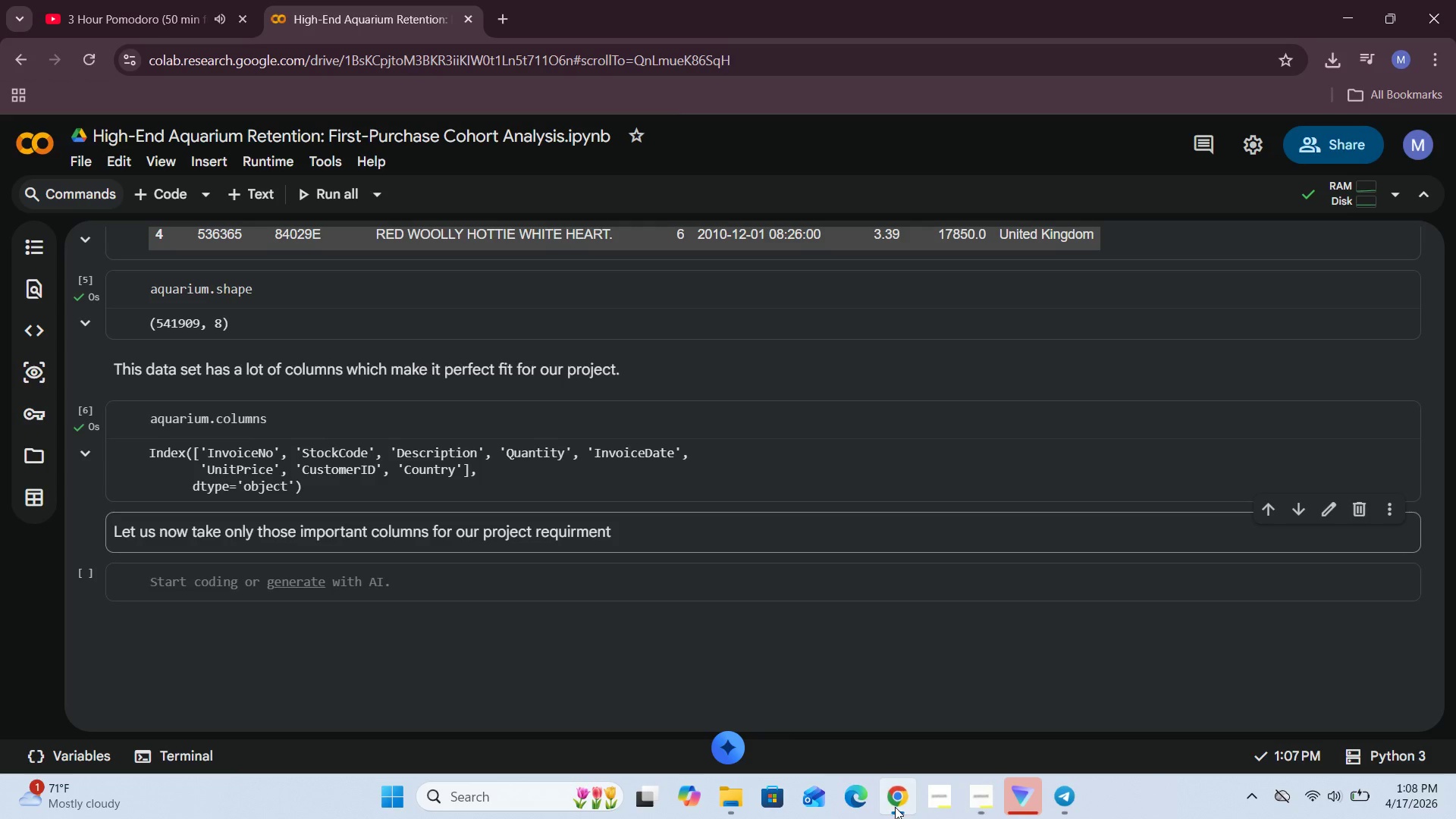 
left_click([221, 586])
 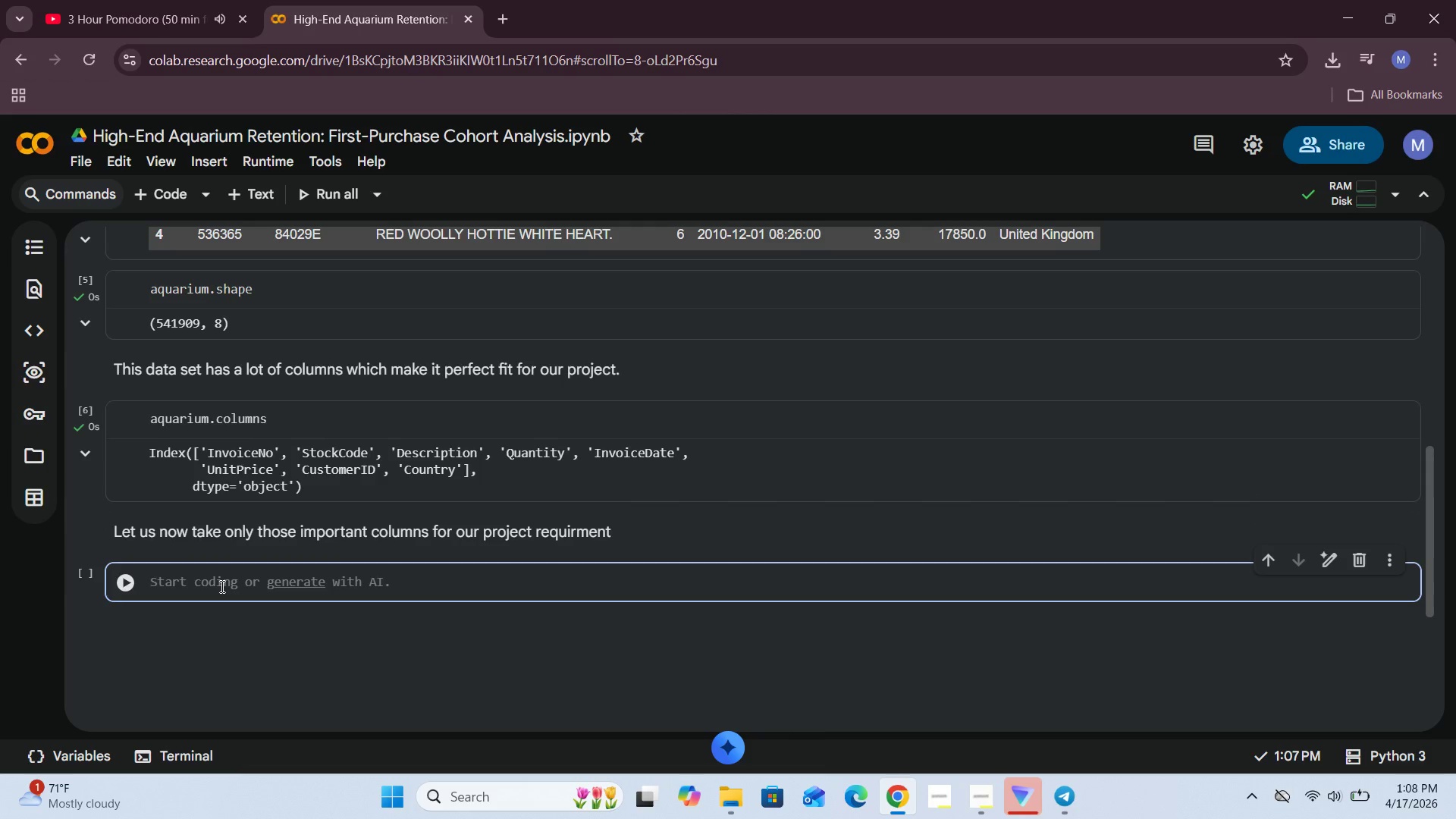 
type(columns_important_columns = )
 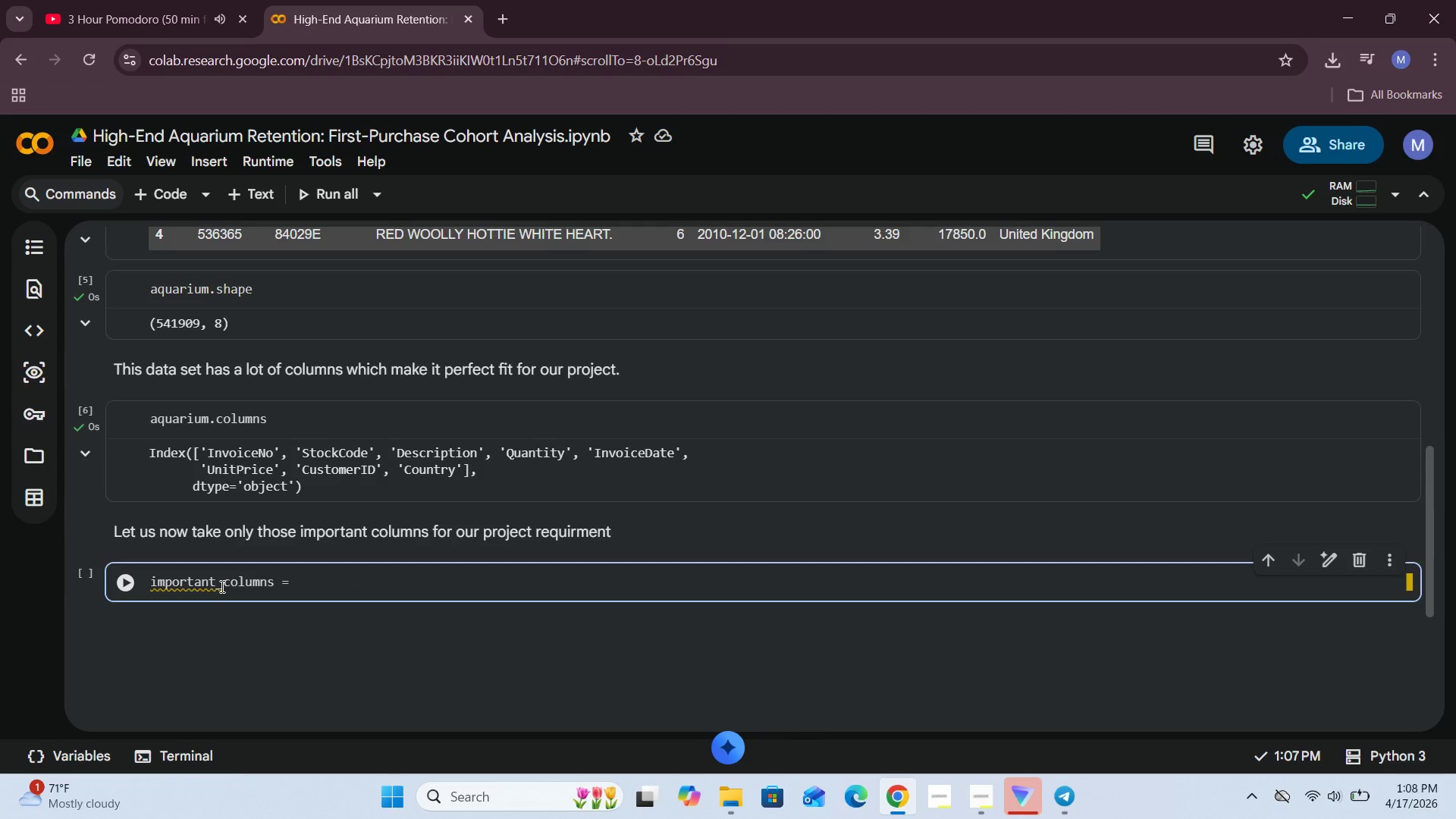 
hold_key(key=Backspace, duration=0.77)
 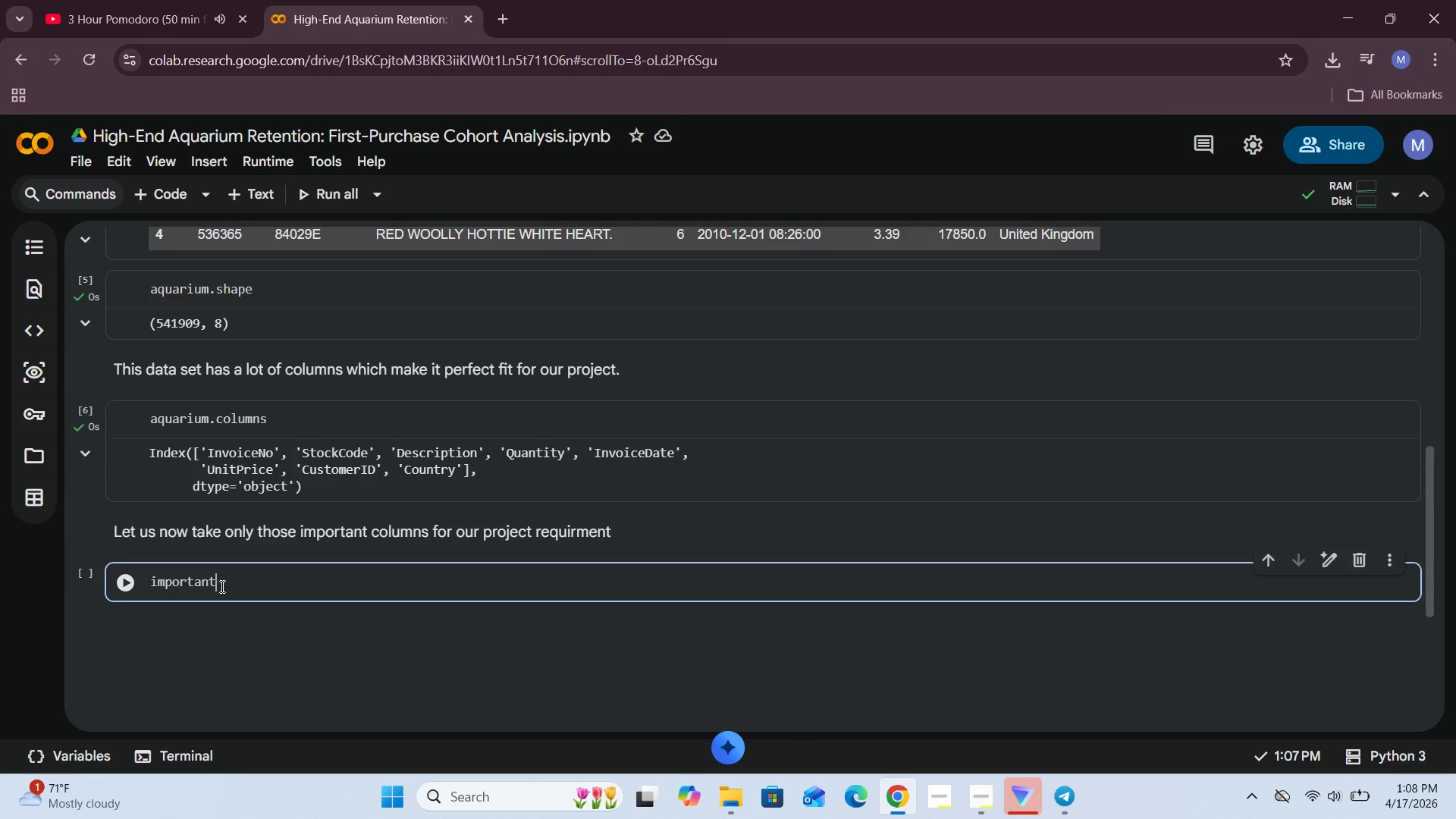 
wait(5.02)
 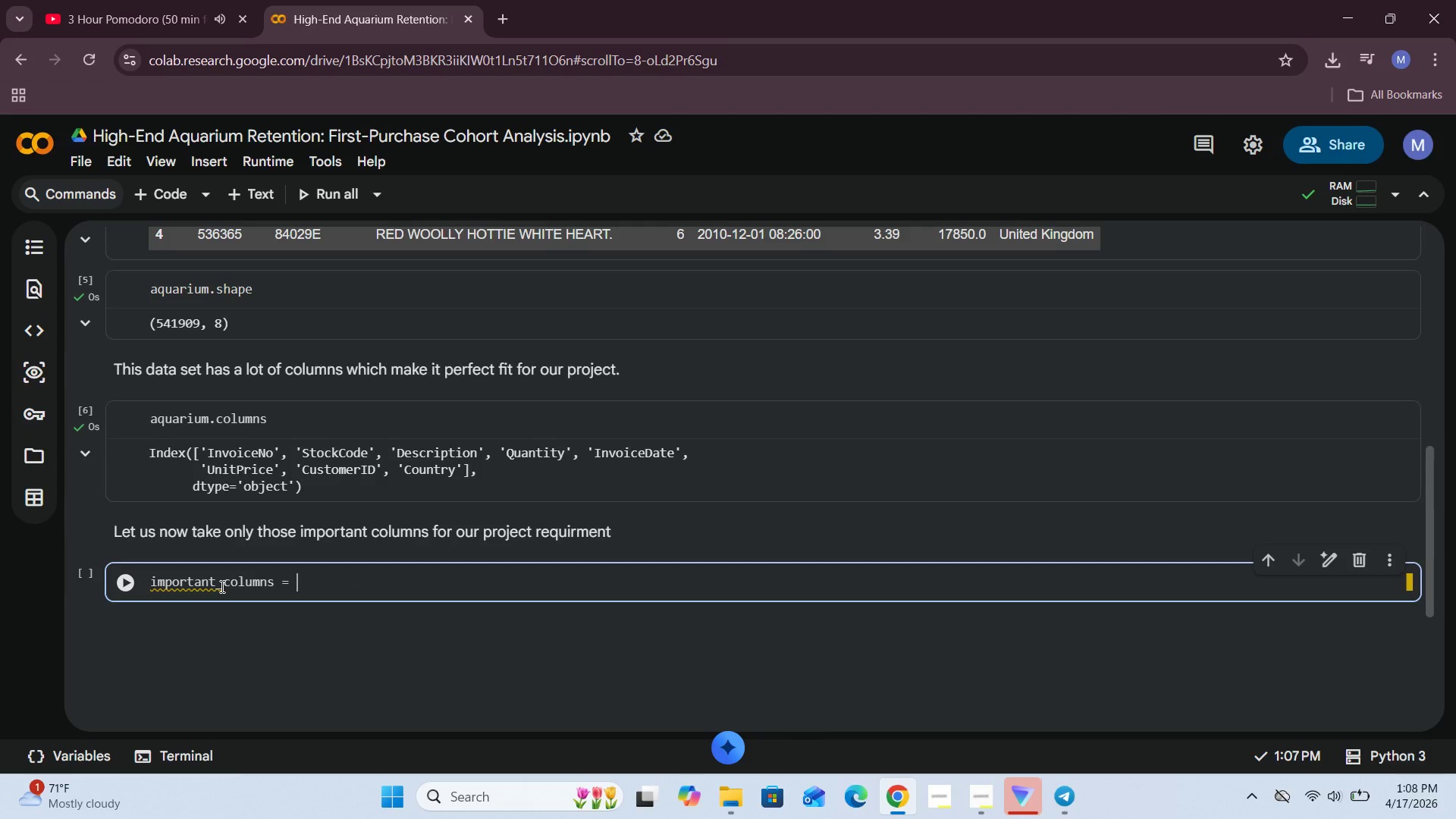 
key(BracketLeft)
 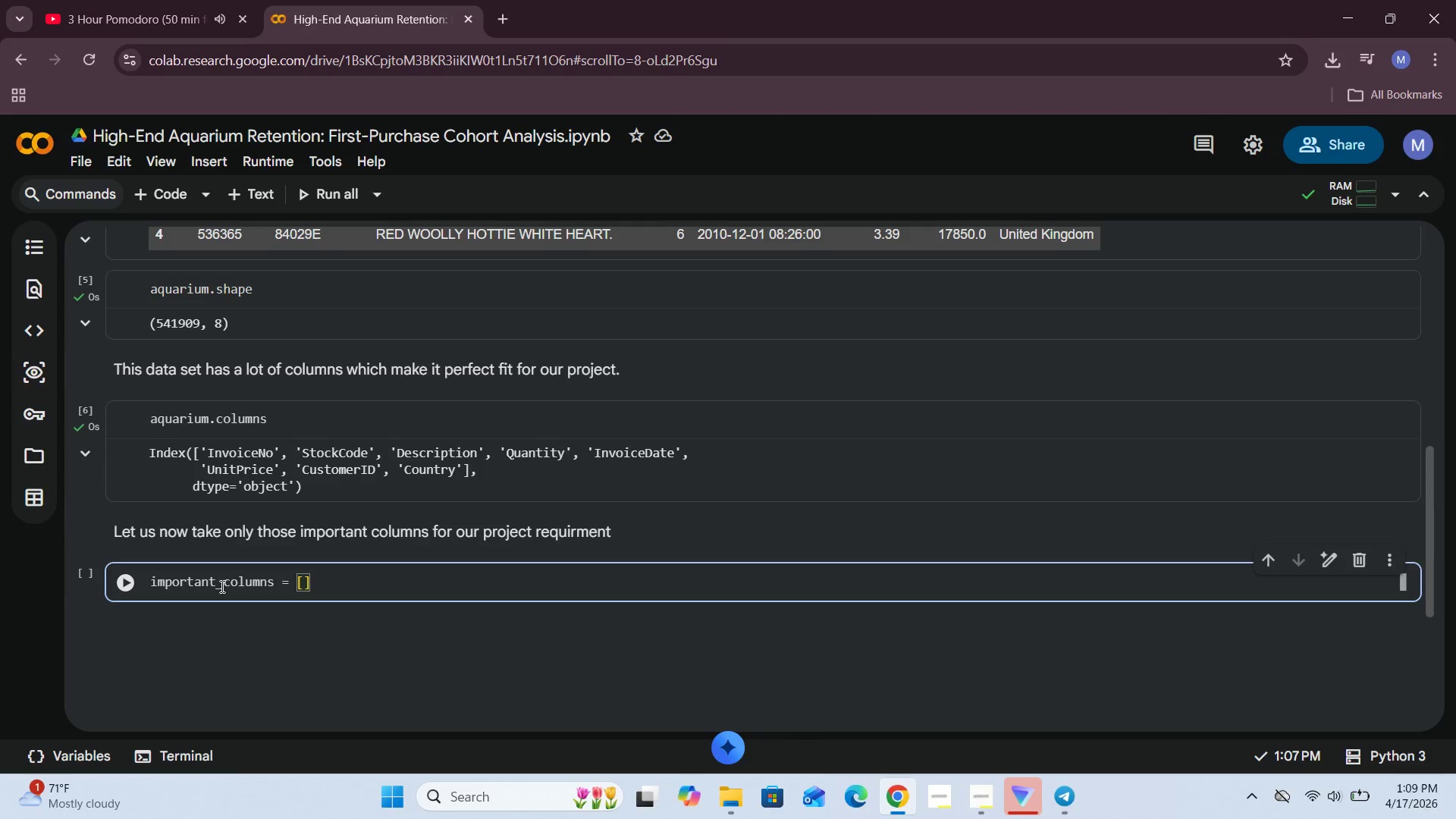 
key(Enter)
 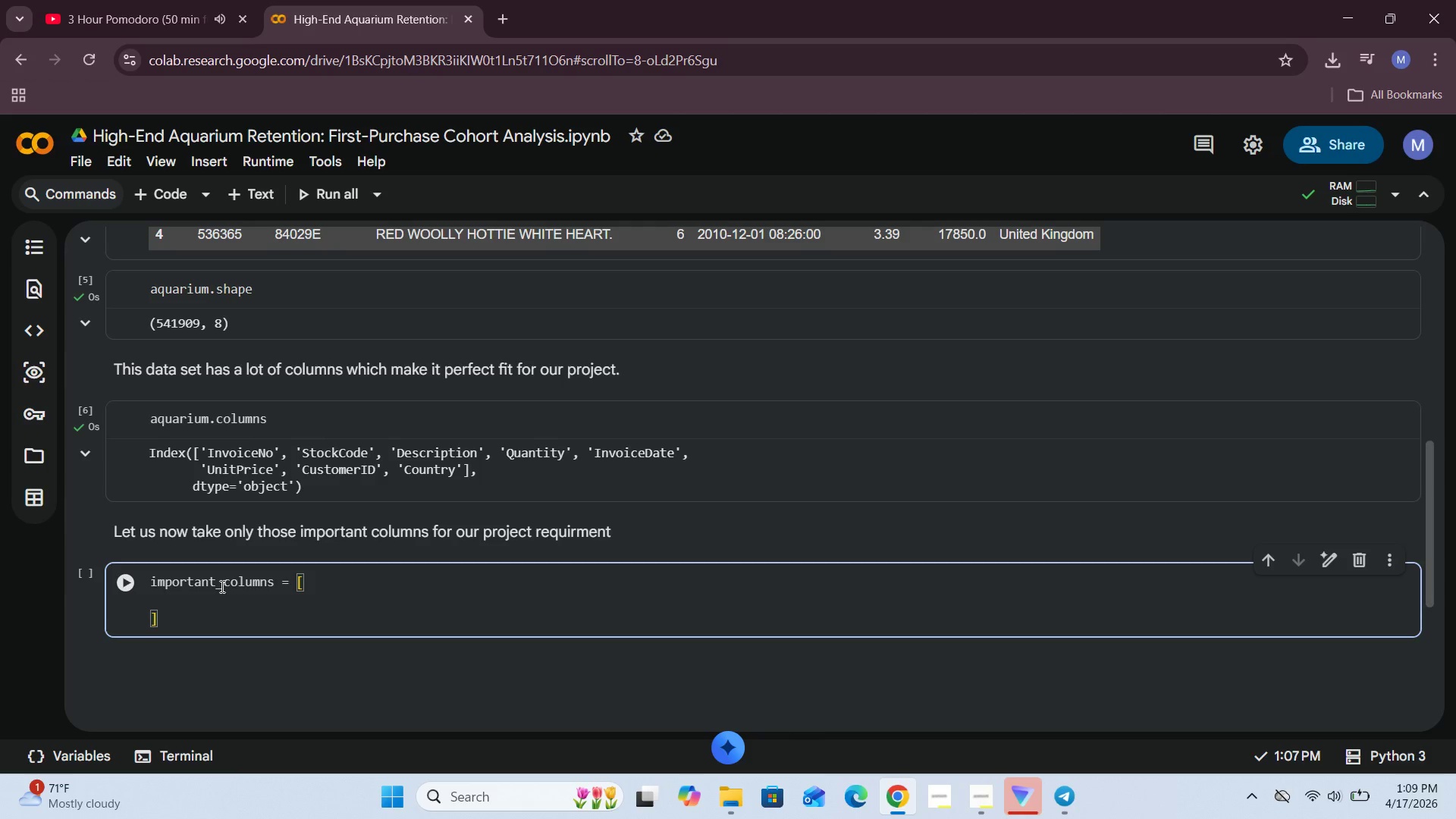 
key(Shift+Quote)
 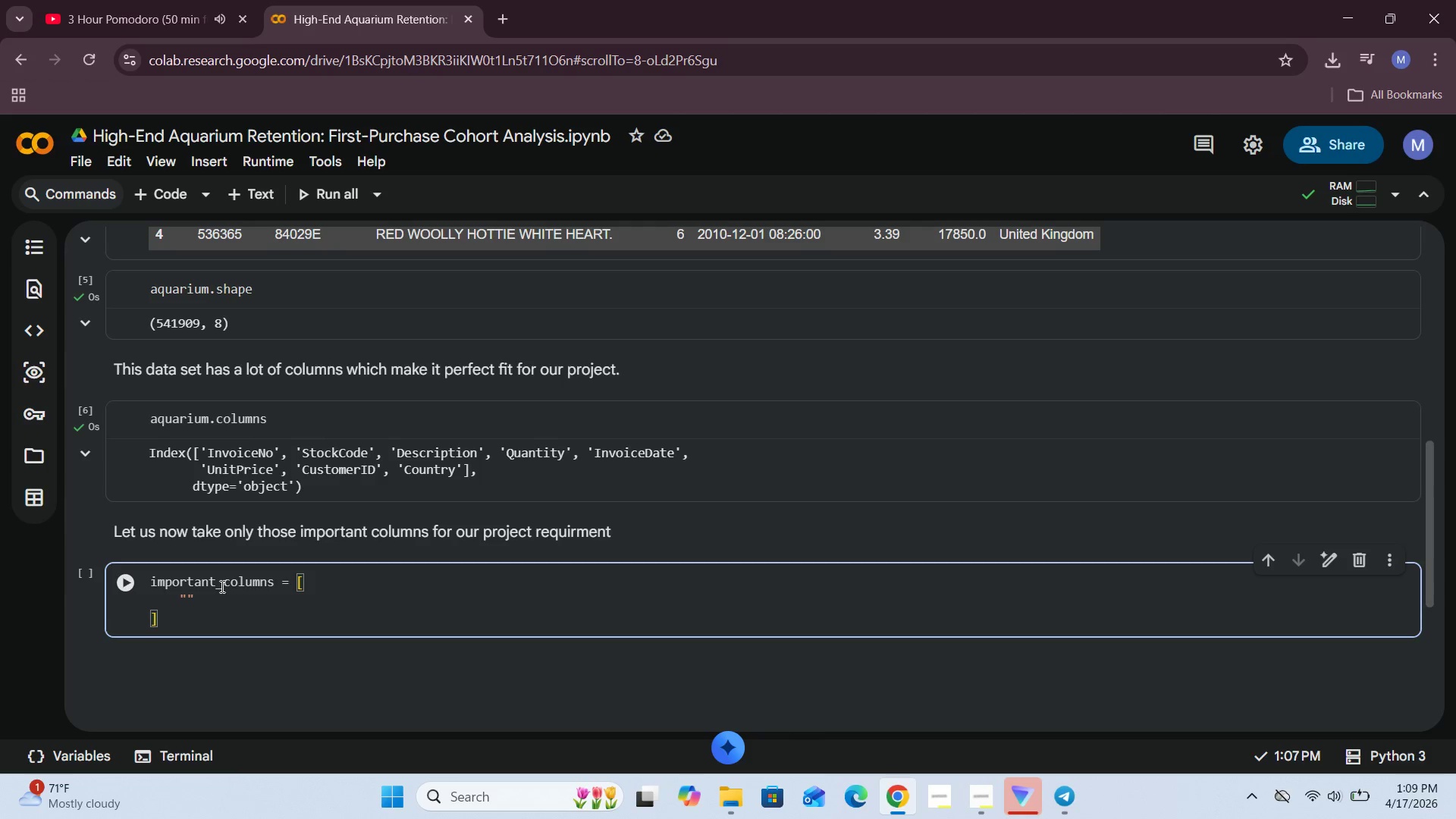 
scroll: coordinate [221, 586], scroll_direction: up, amount: 5.0
 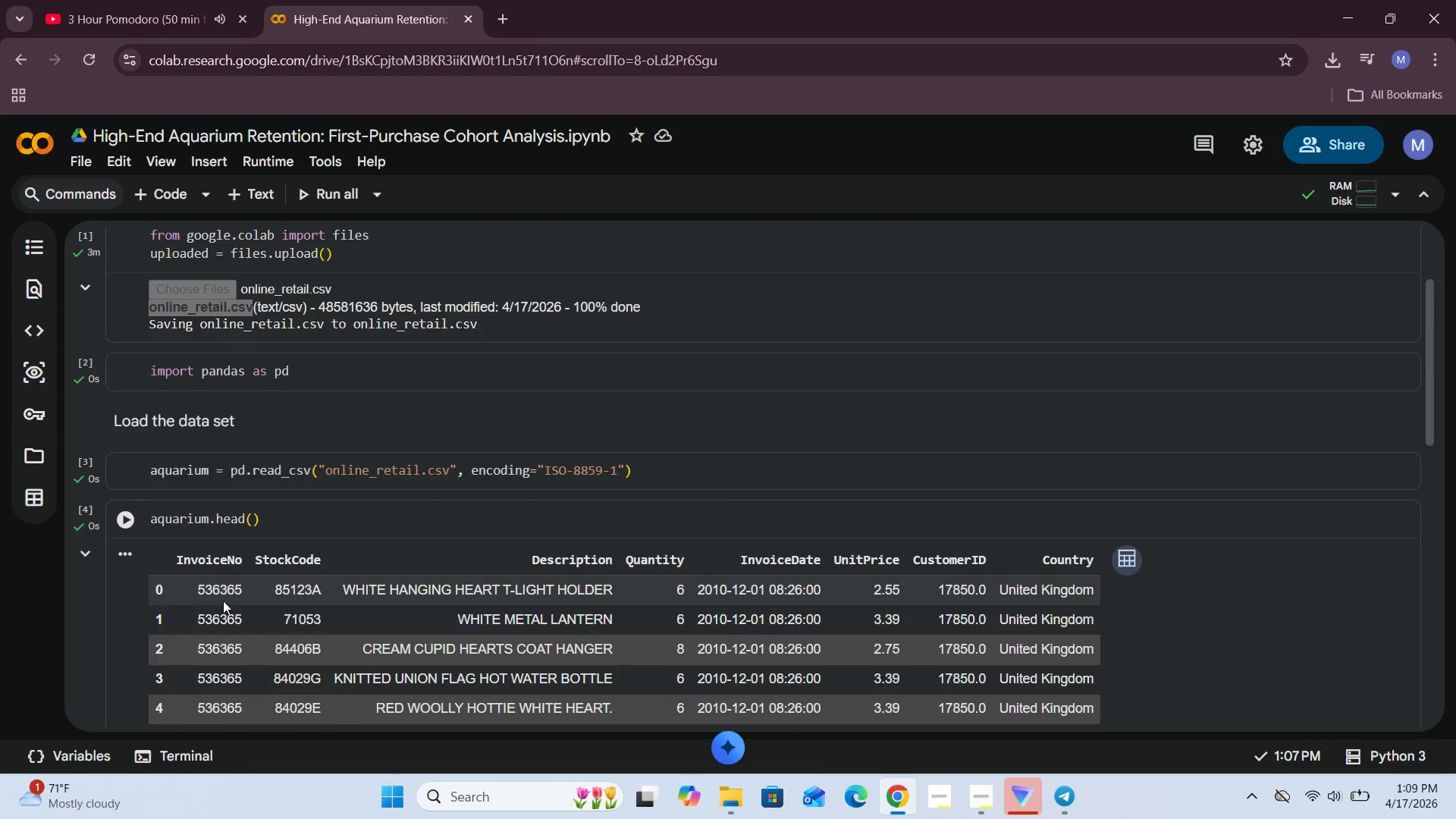 
scroll: coordinate [225, 598], scroll_direction: down, amount: 5.0
 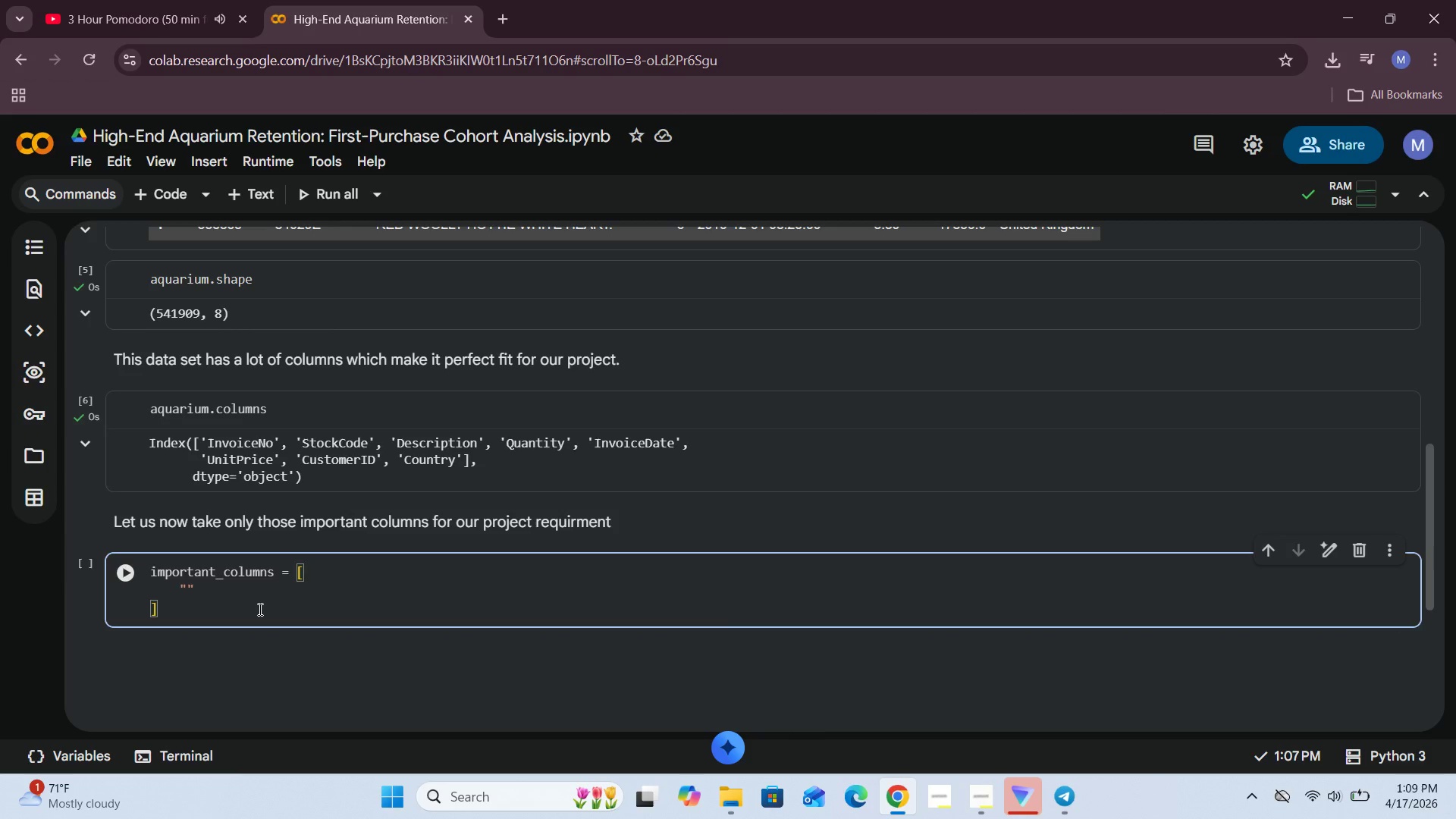 
type(InvoiceNo)
 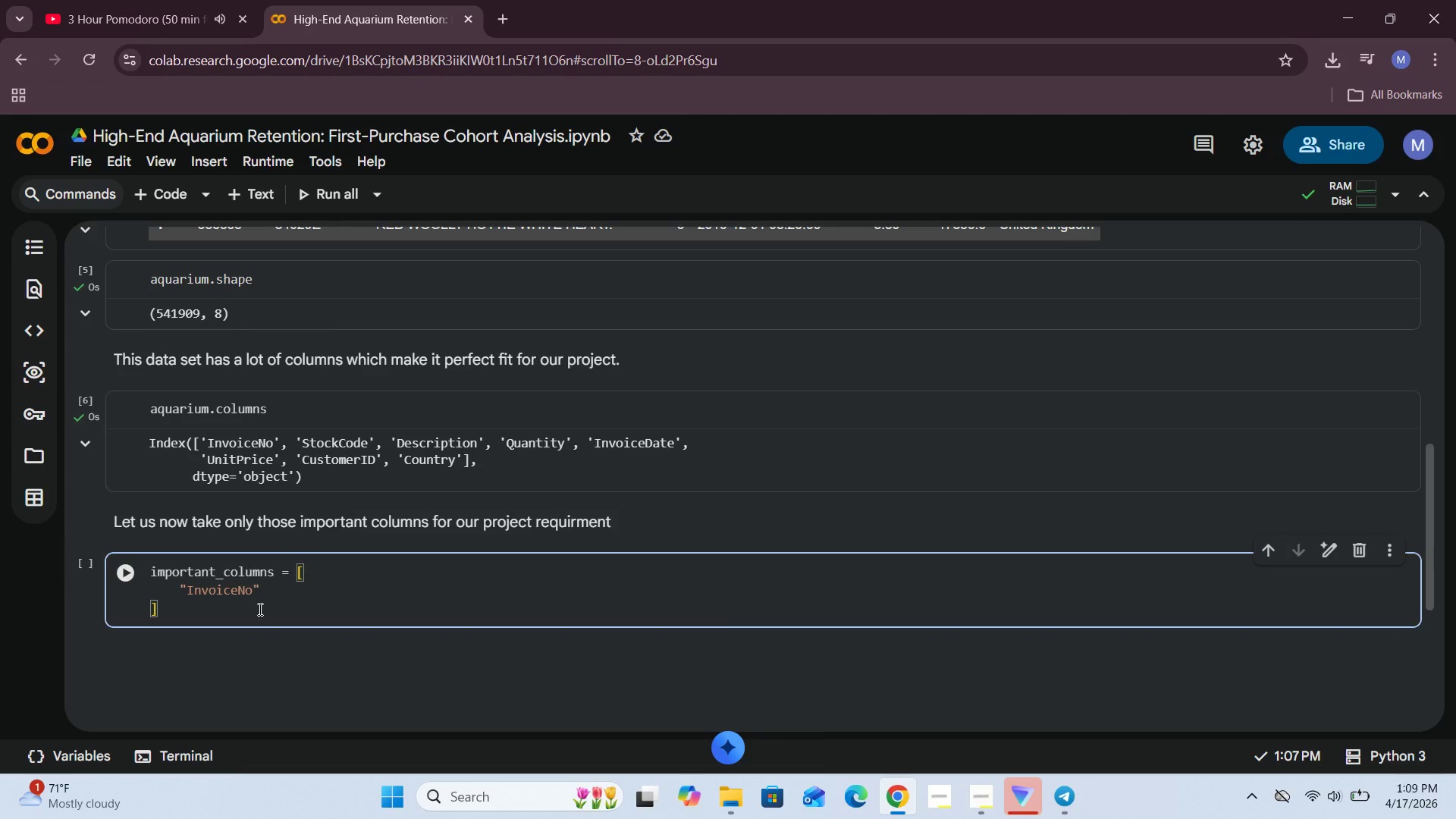 
key(ArrowRight)
 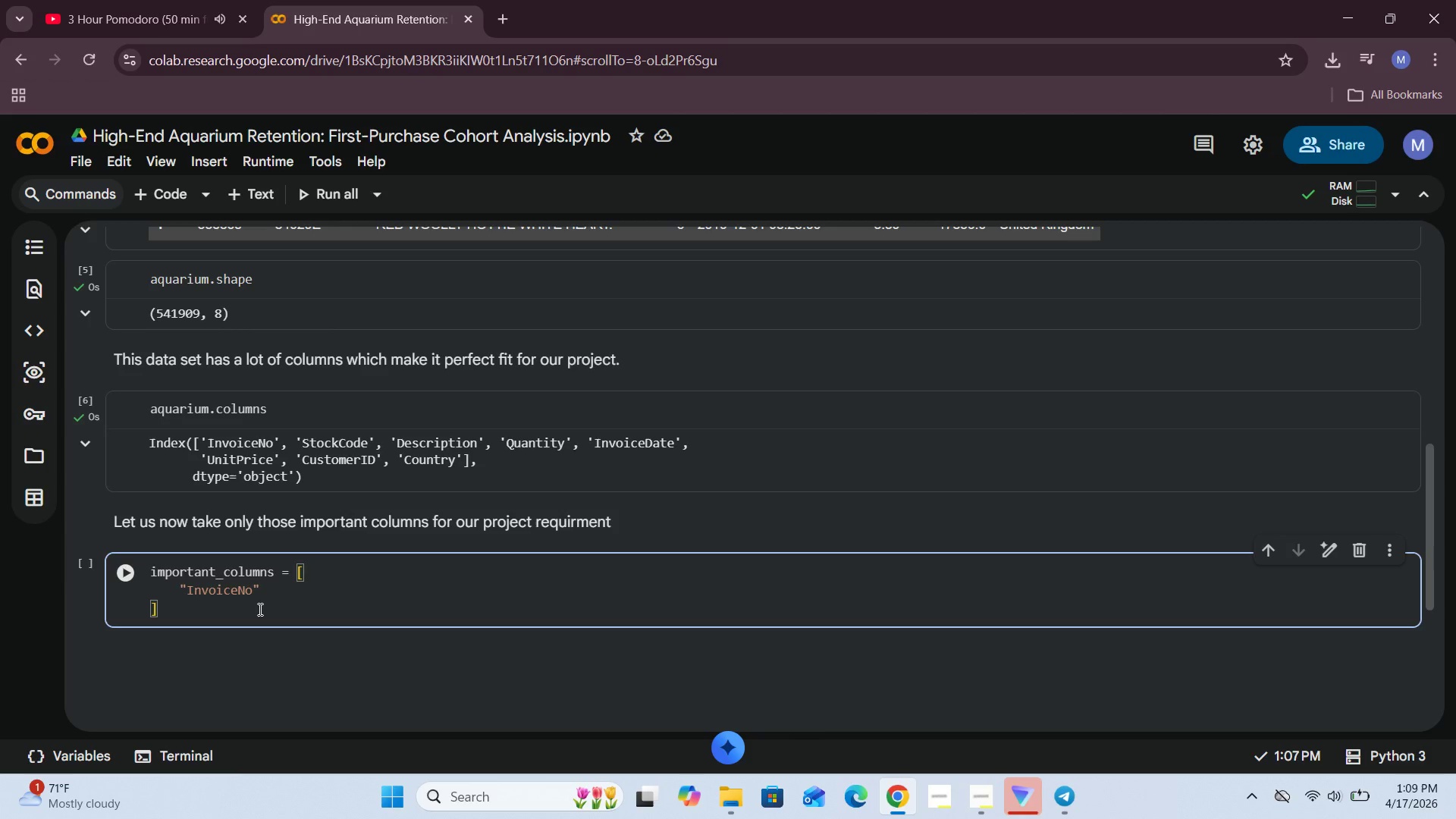 
key(Comma)
 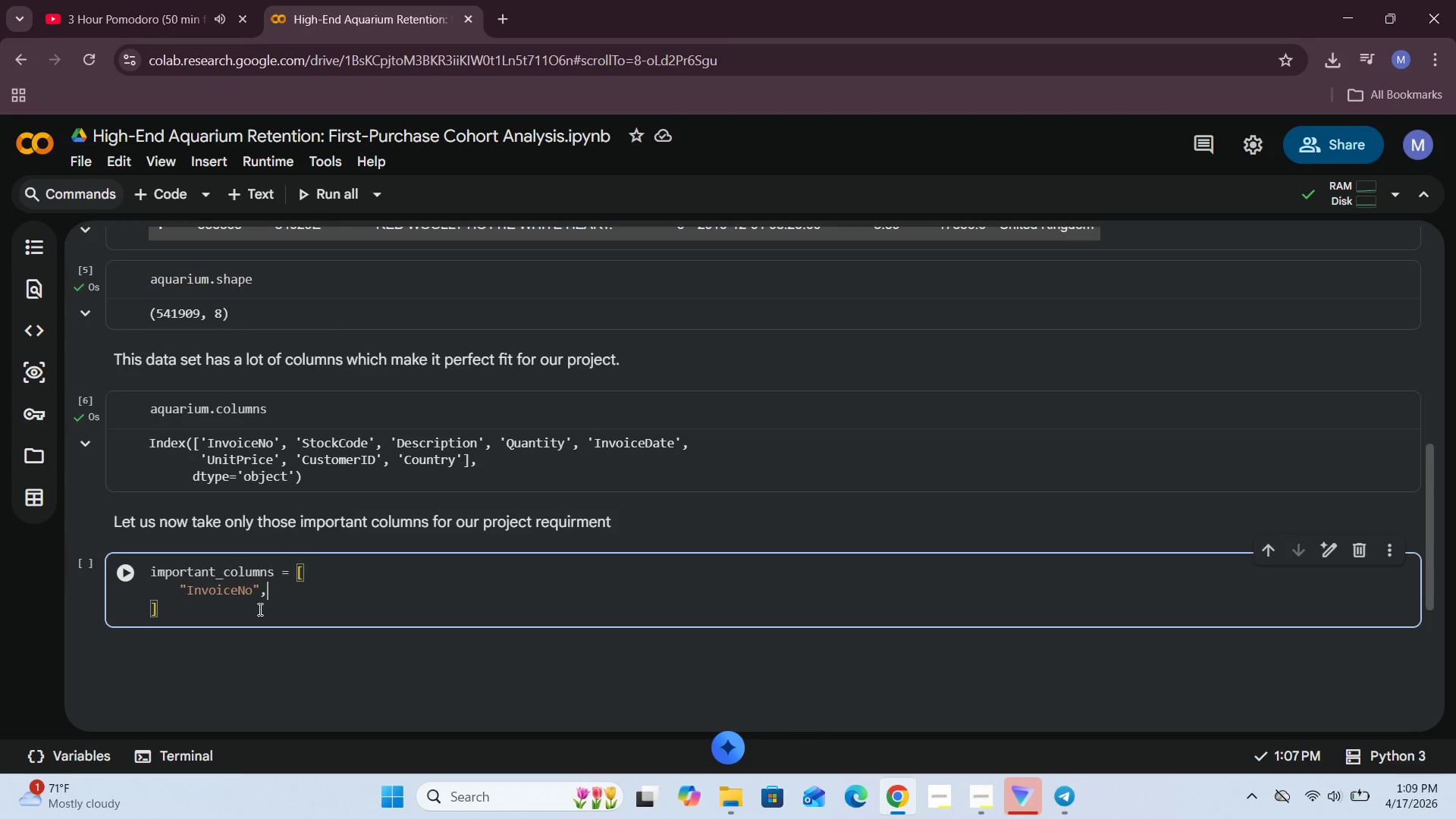 
key(Enter)
 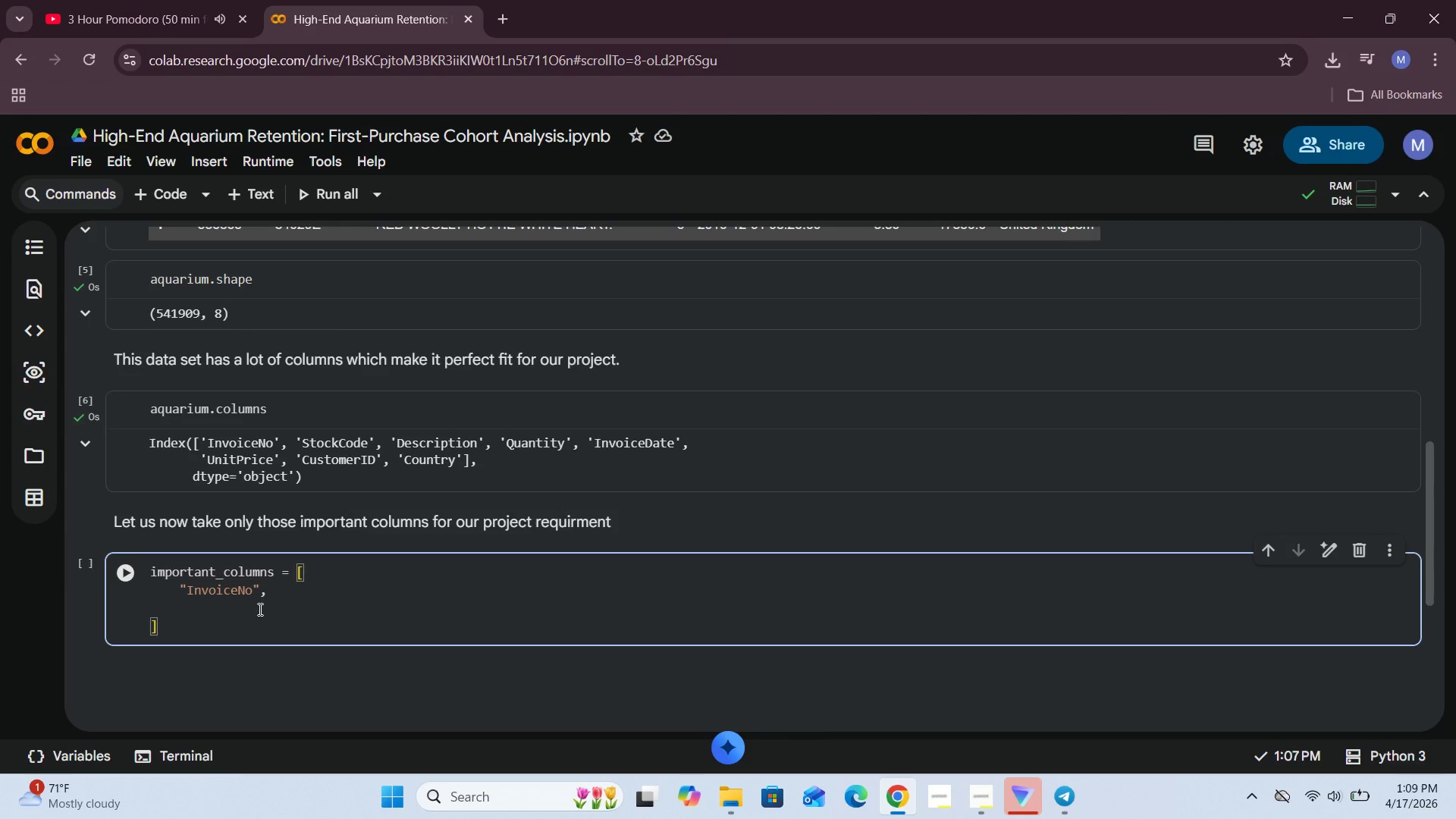 
key(Shift+Quote)
 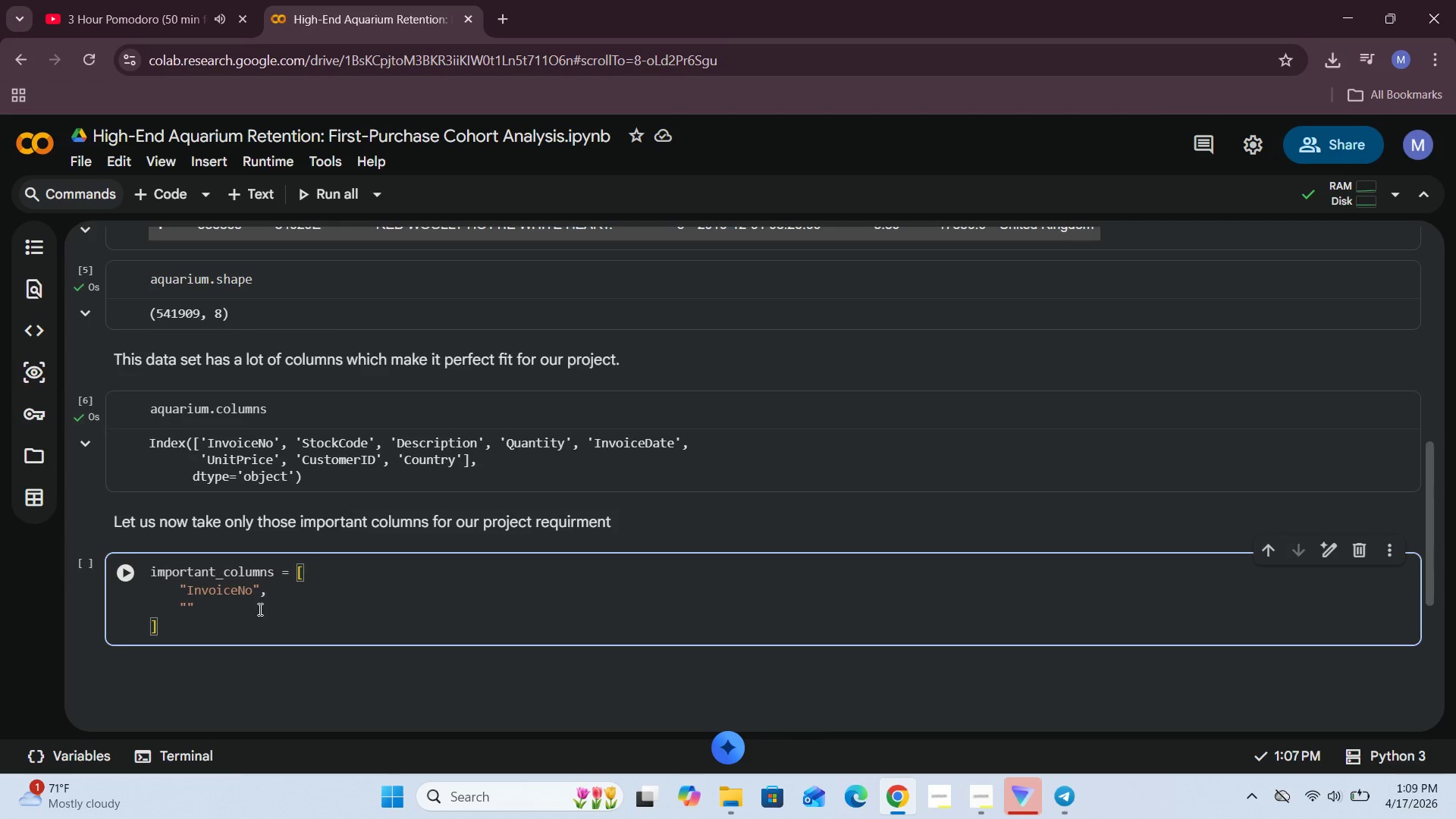 
wait(6.11)
 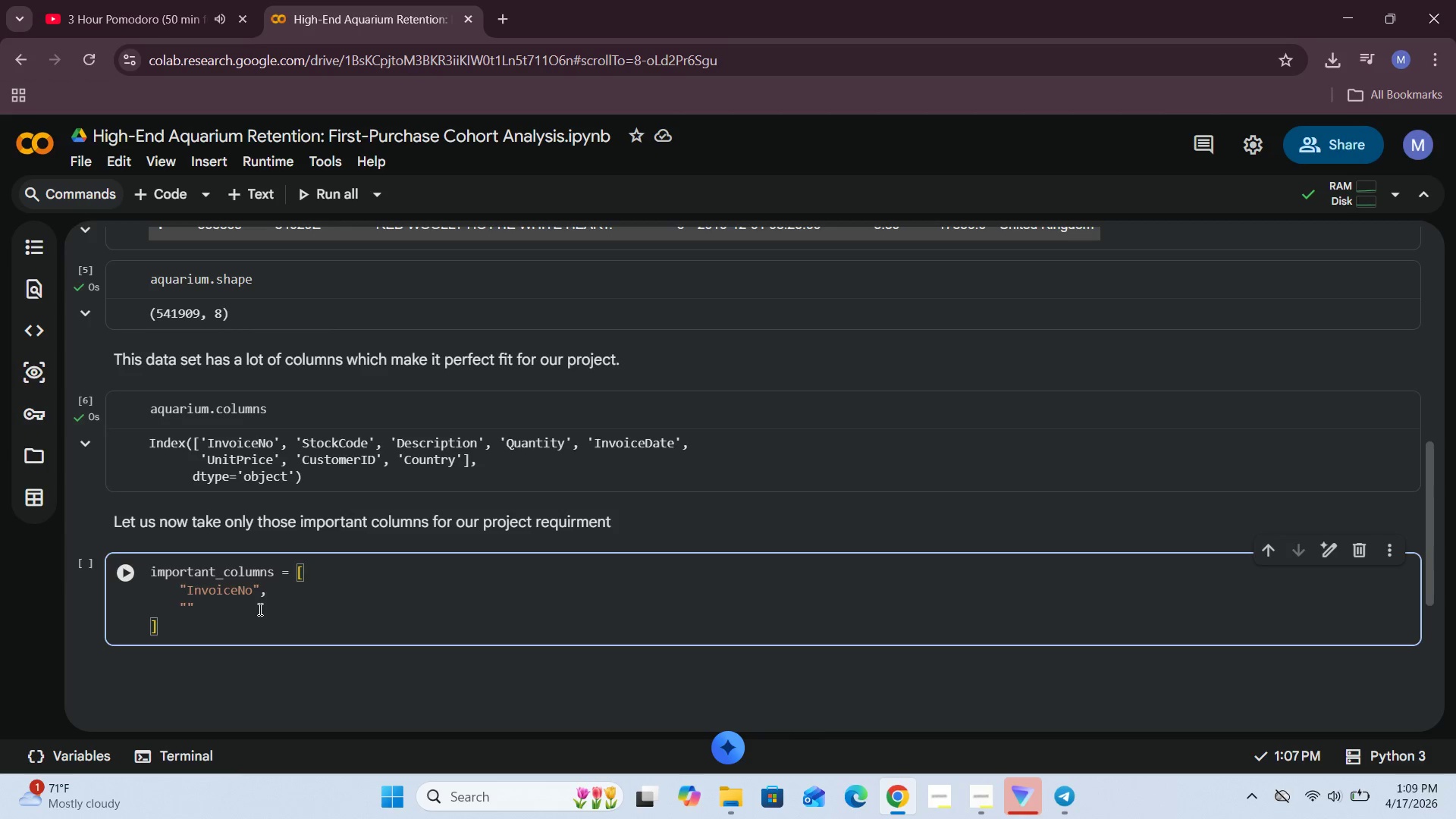 
type(Description)
 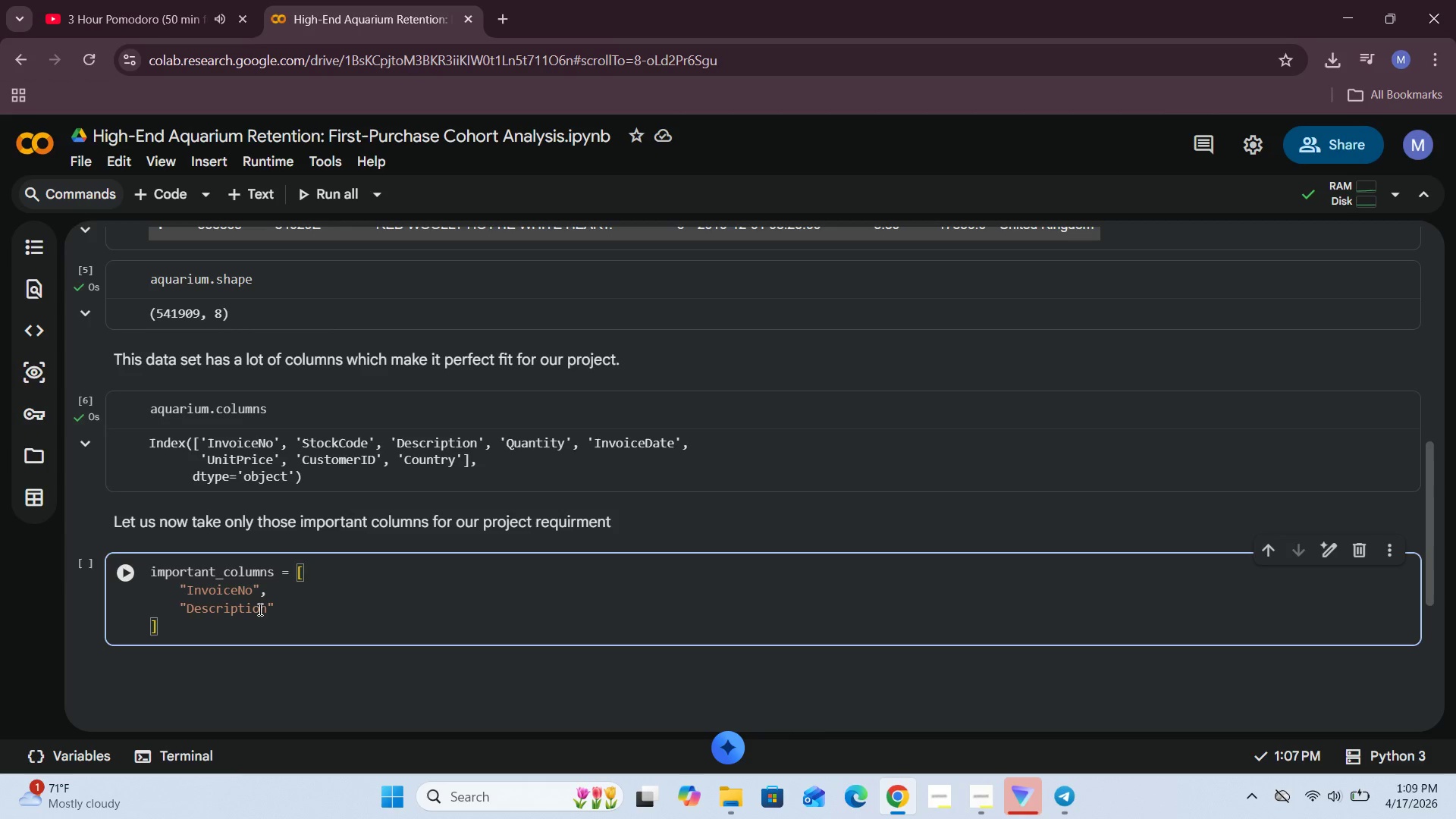 
key(ArrowRight)
 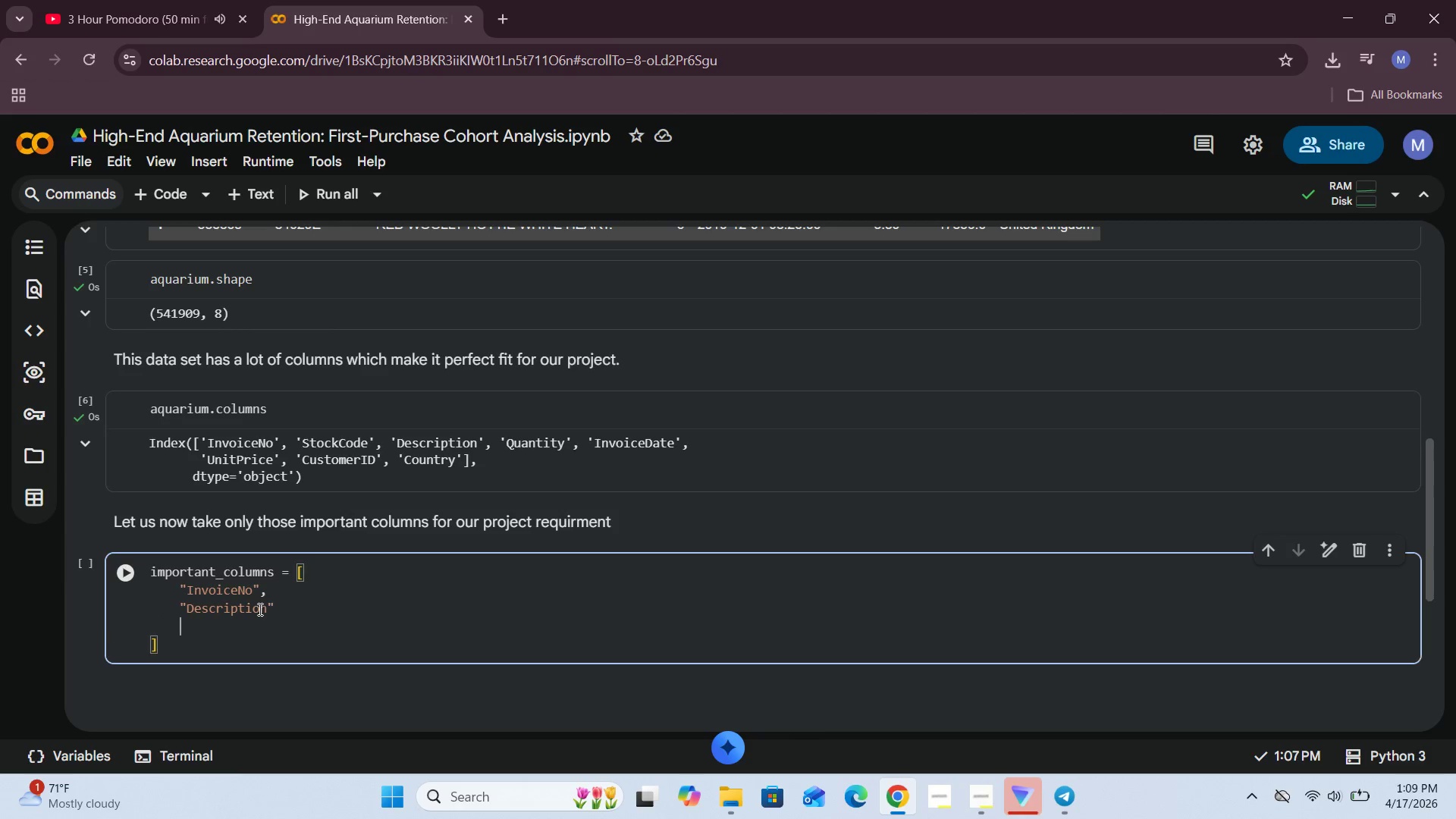 
key(Enter)
 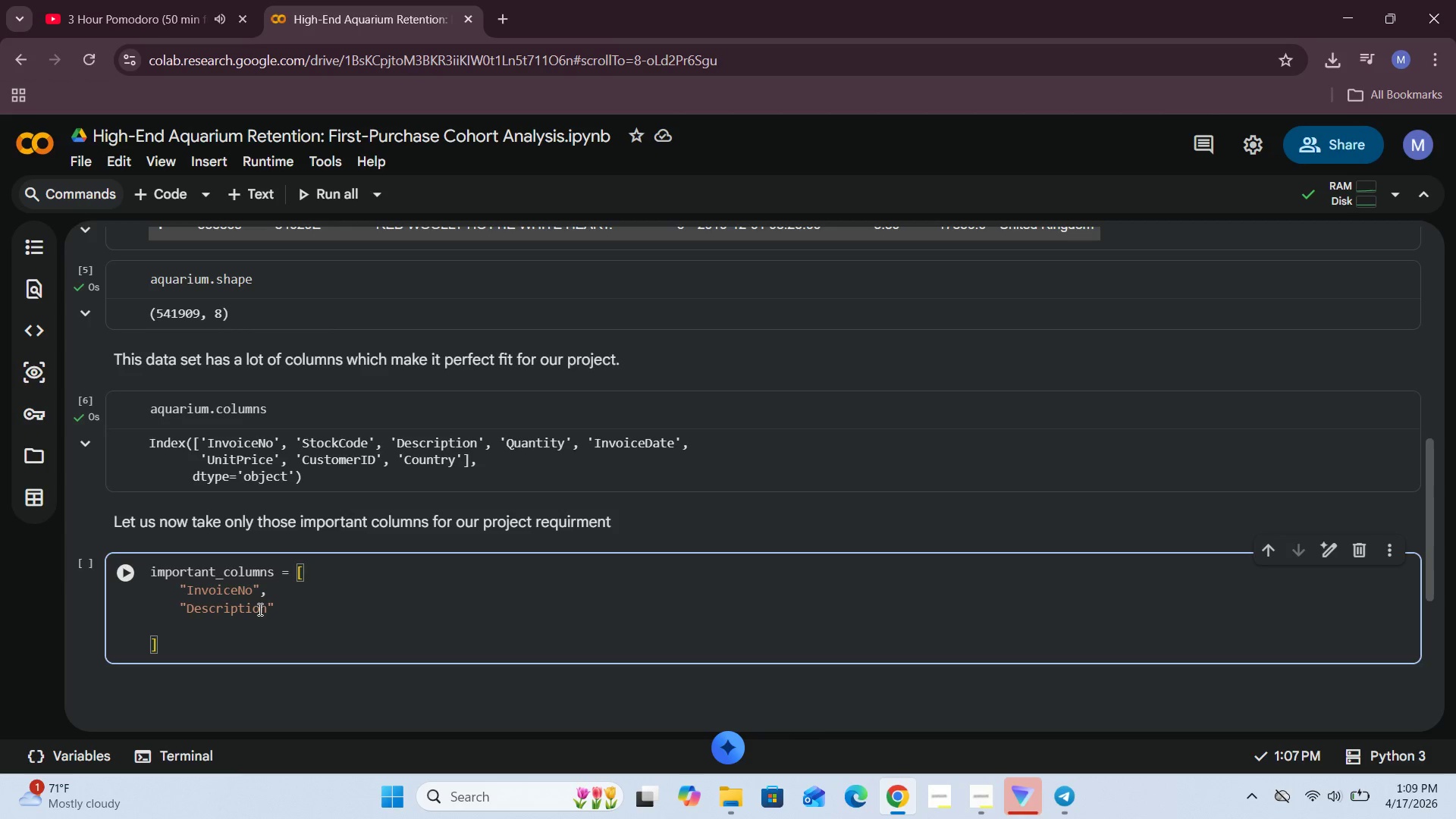 
key(Backspace)
 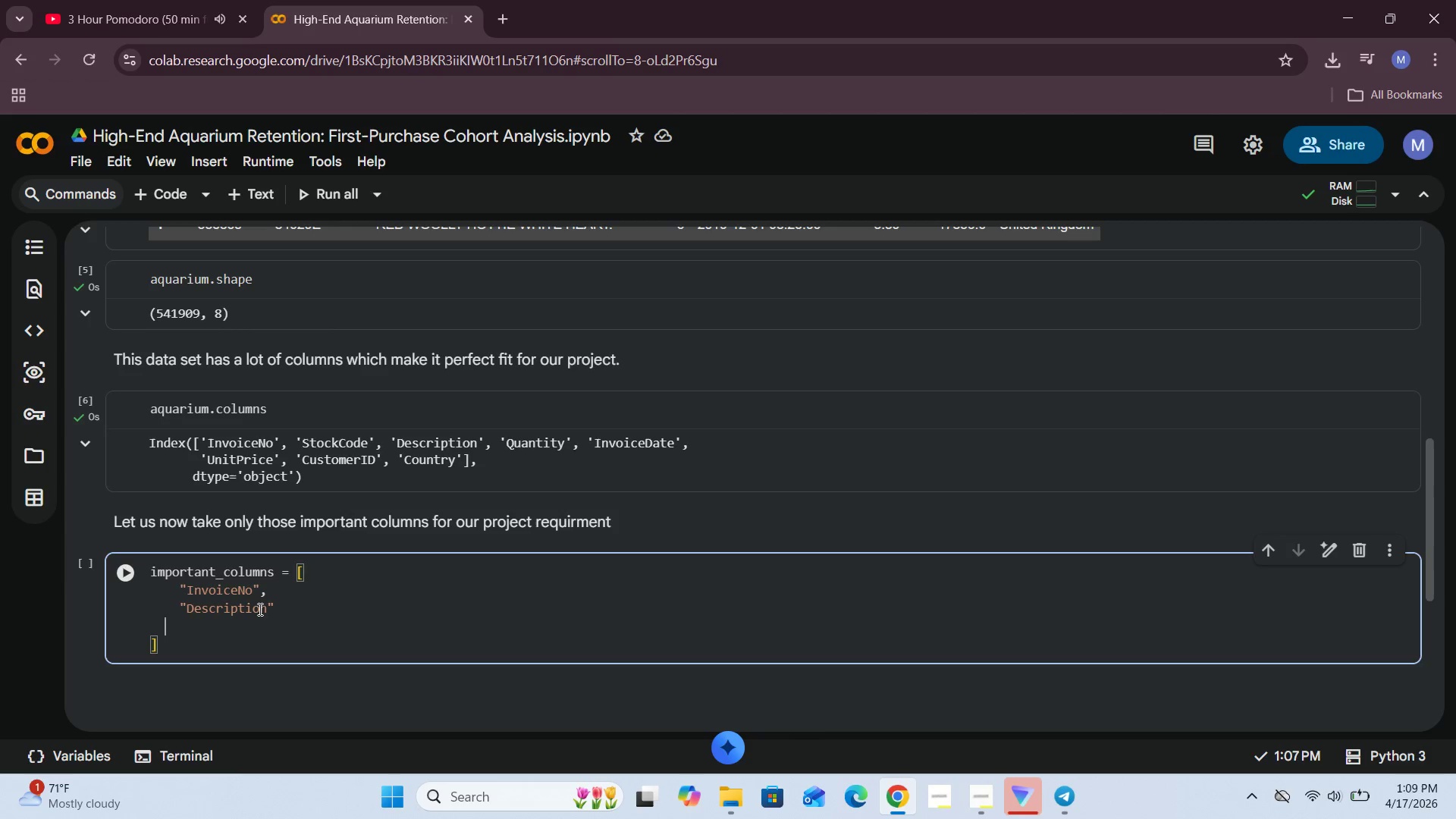 
key(Backspace)
 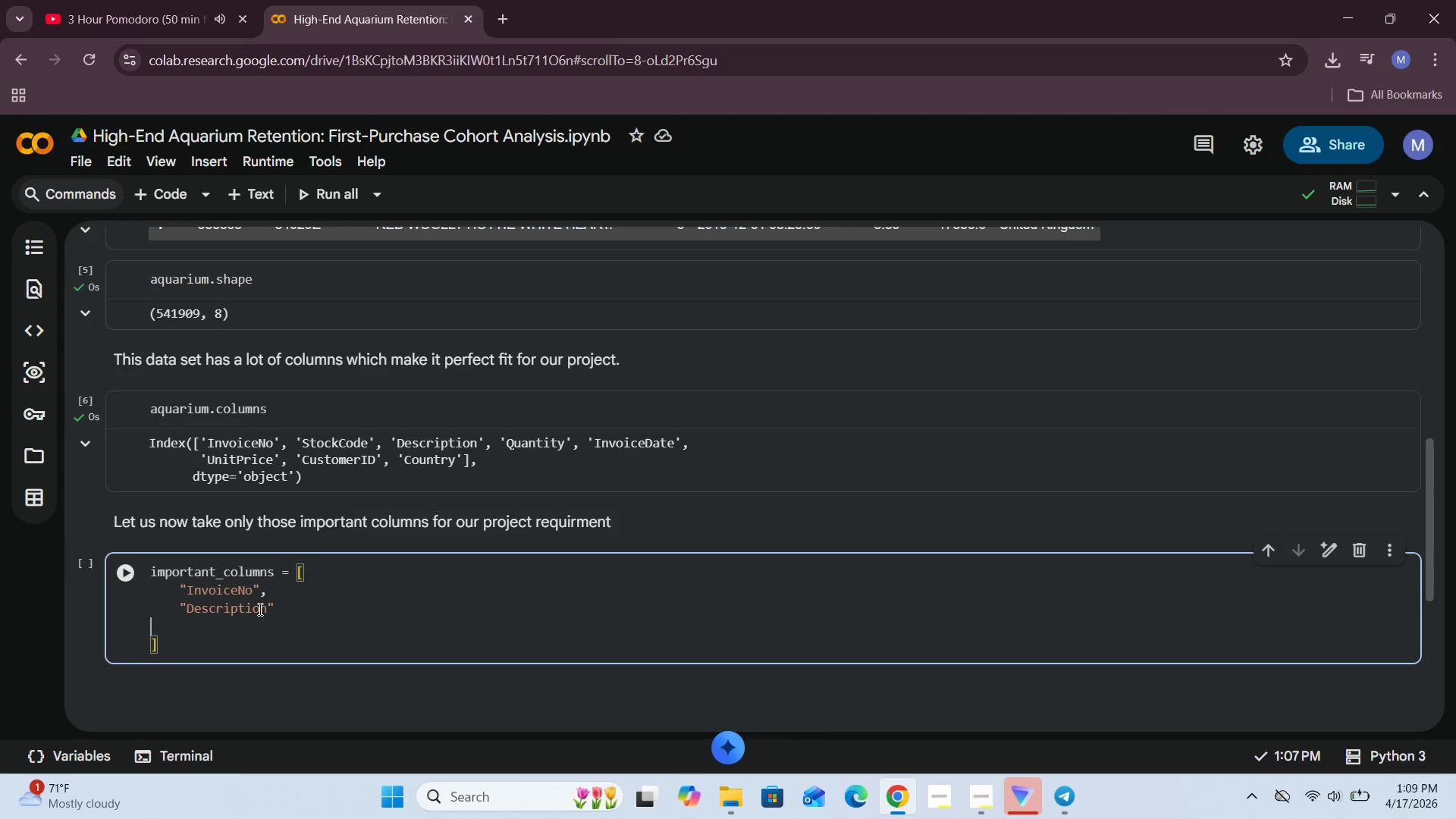 
key(Backspace)